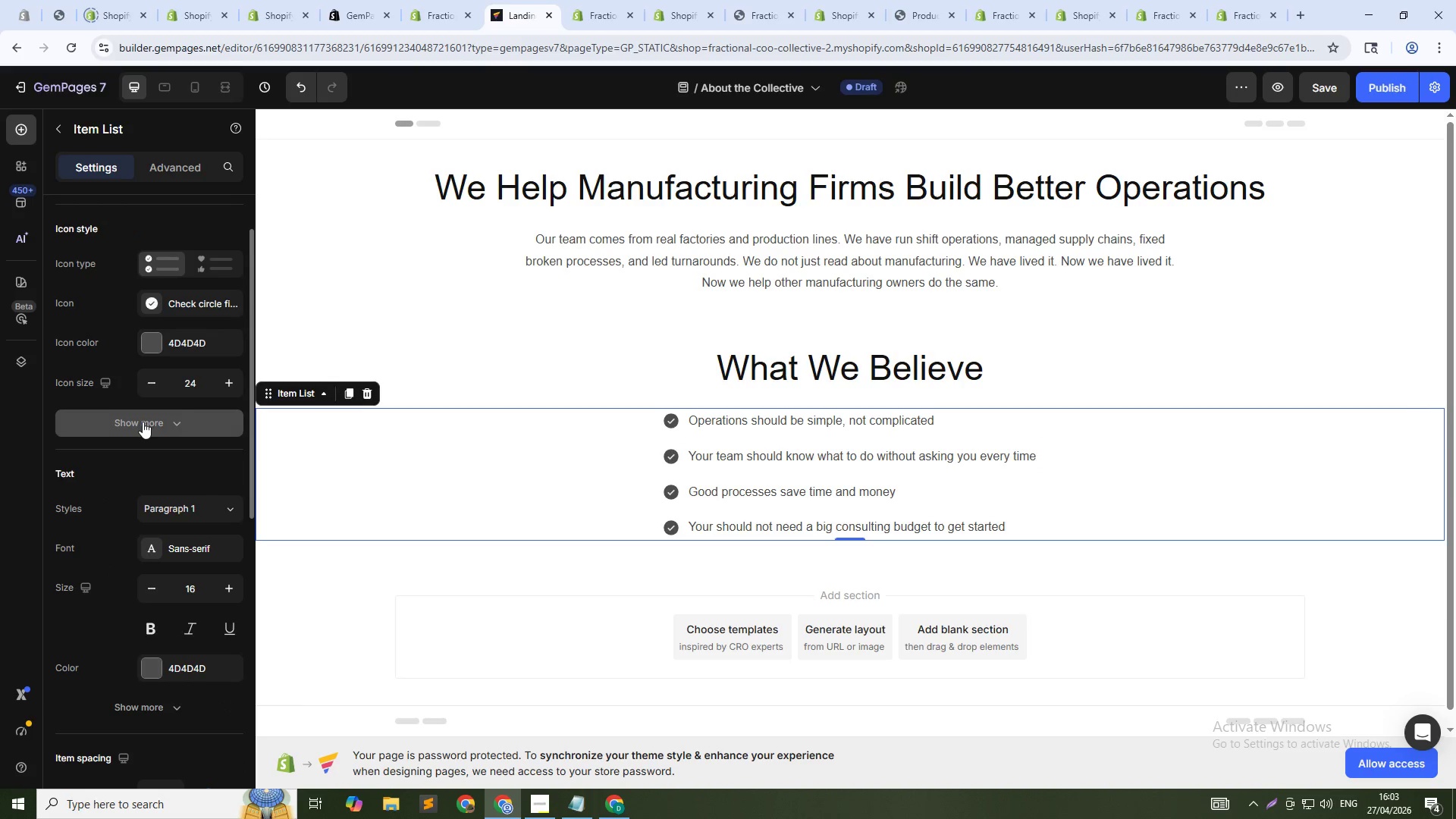 
left_click([145, 424])
 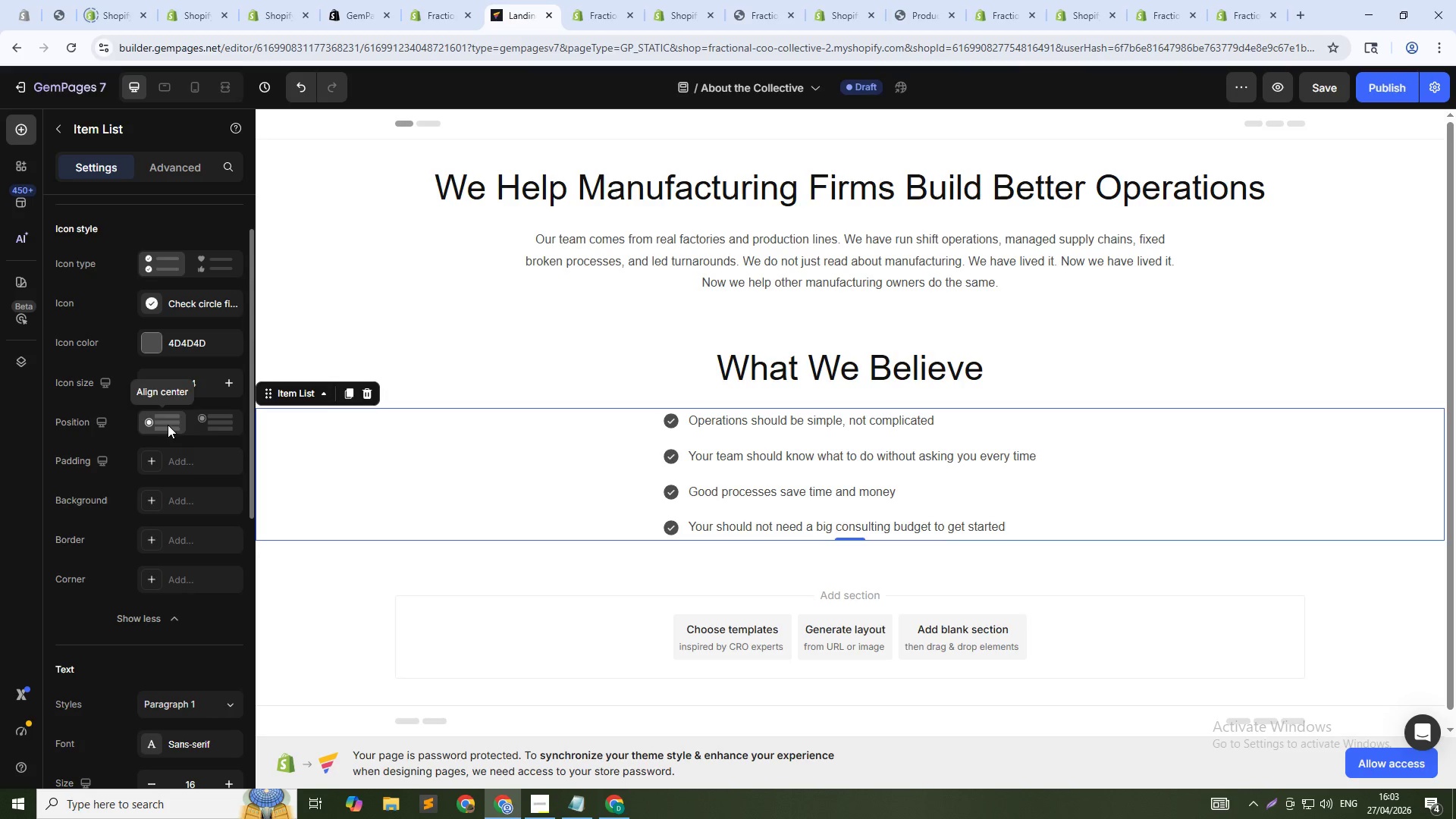 
left_click([223, 428])
 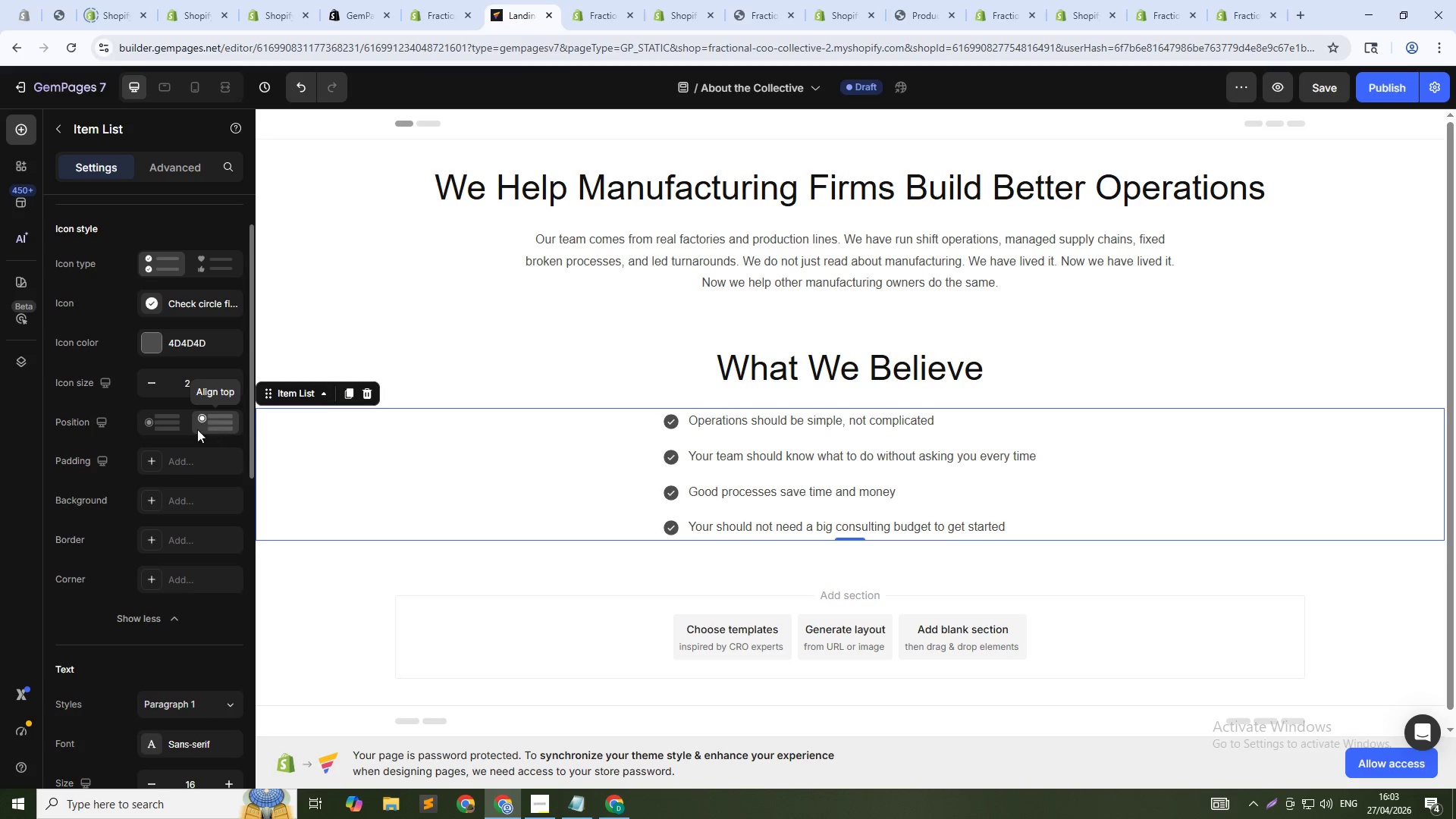 
left_click([175, 427])
 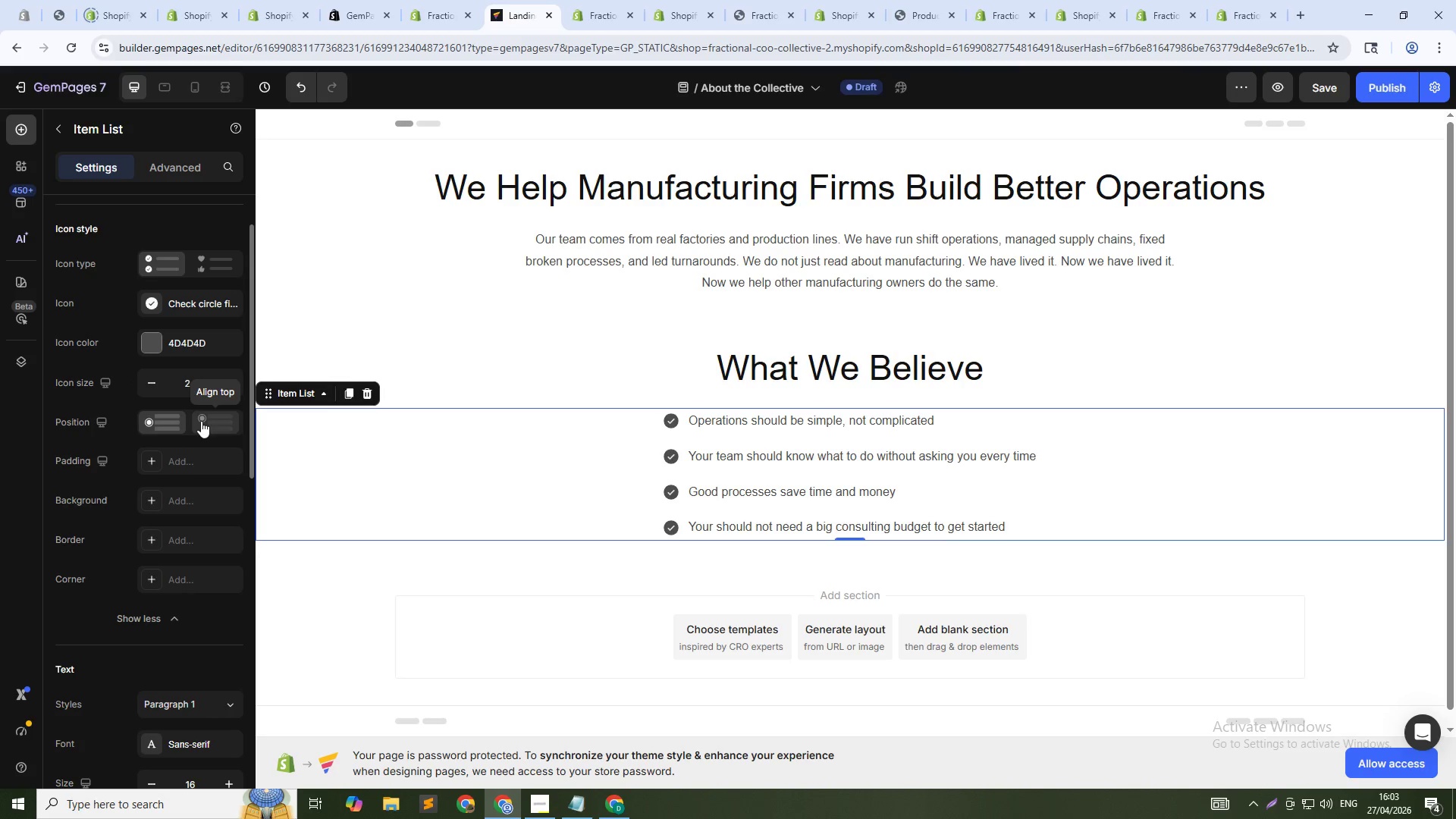 
left_click([210, 421])
 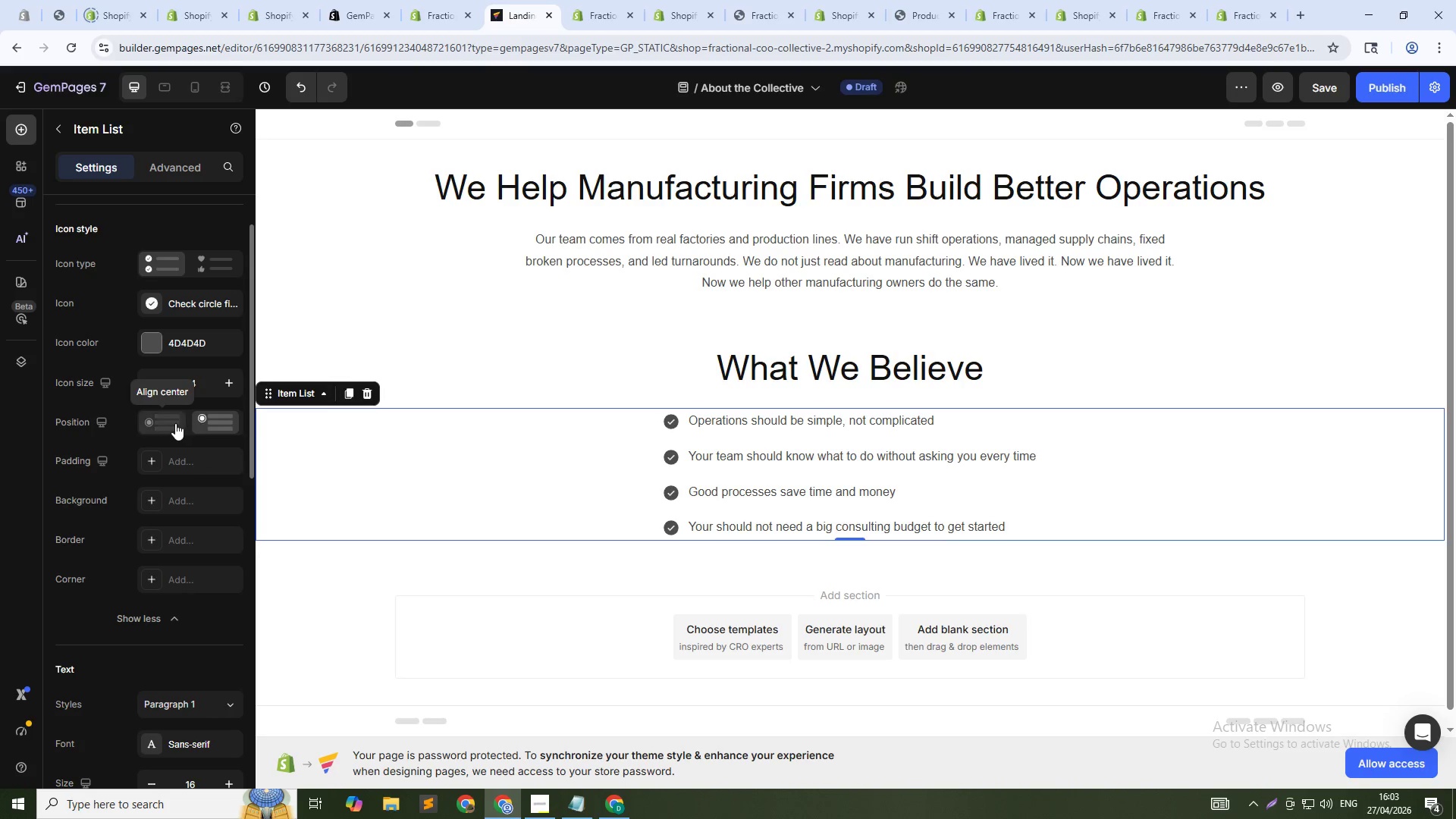 
left_click([172, 423])
 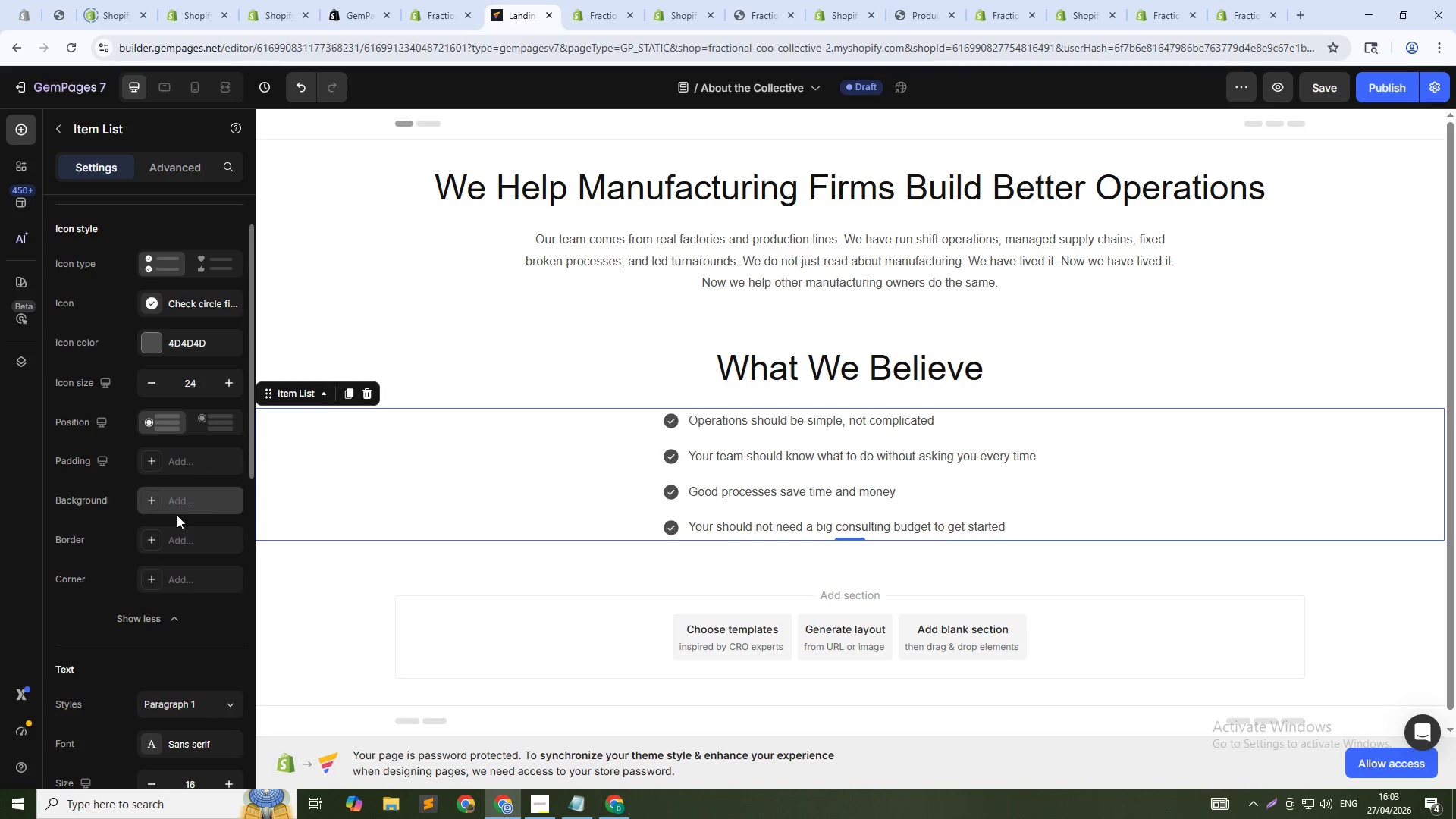 
scroll: coordinate [177, 536], scroll_direction: down, amount: 5.0
 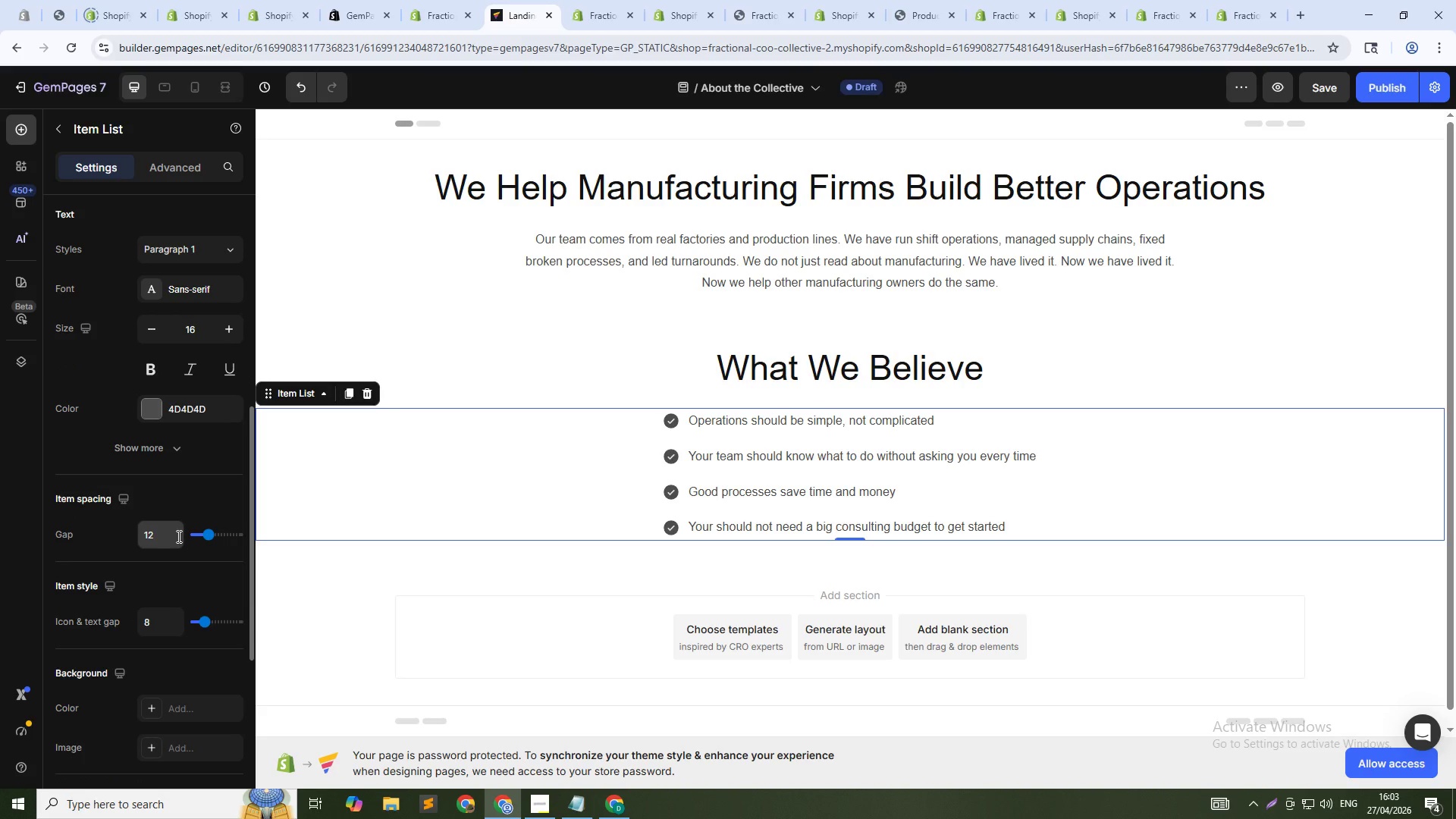 
key(Alt+Tab)